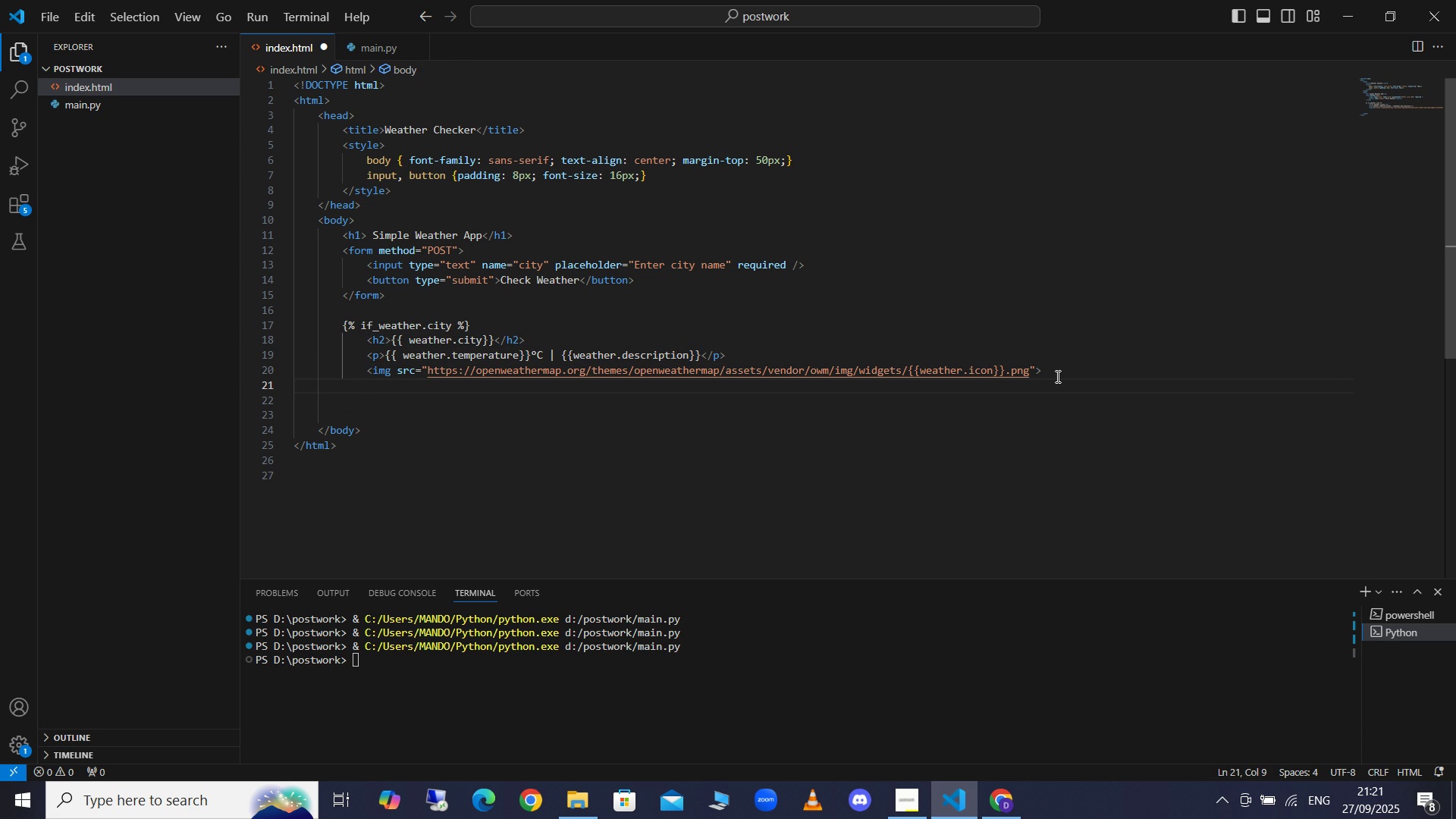 
type({% elif weather.error %)
 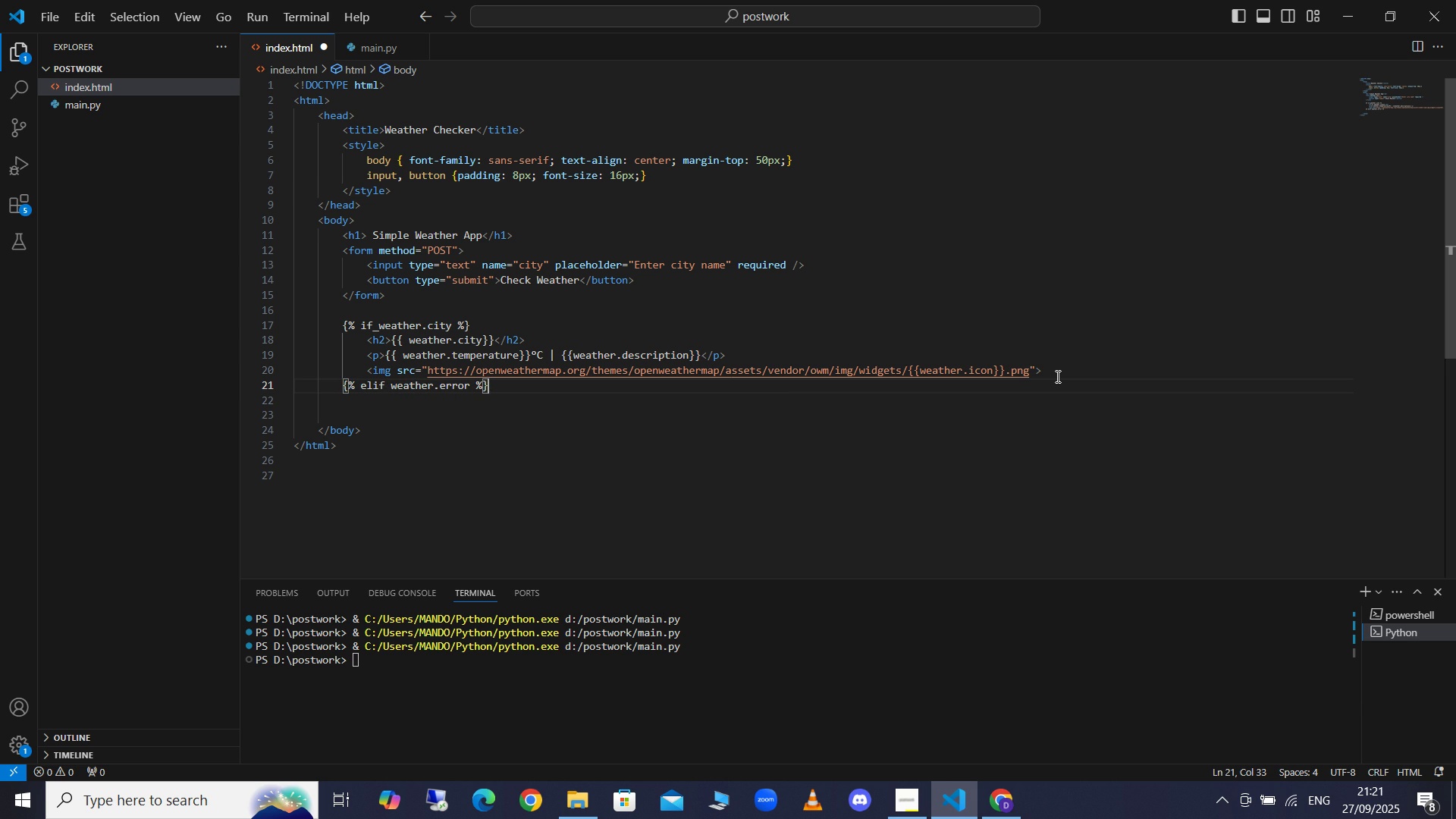 
key(ArrowRight)
 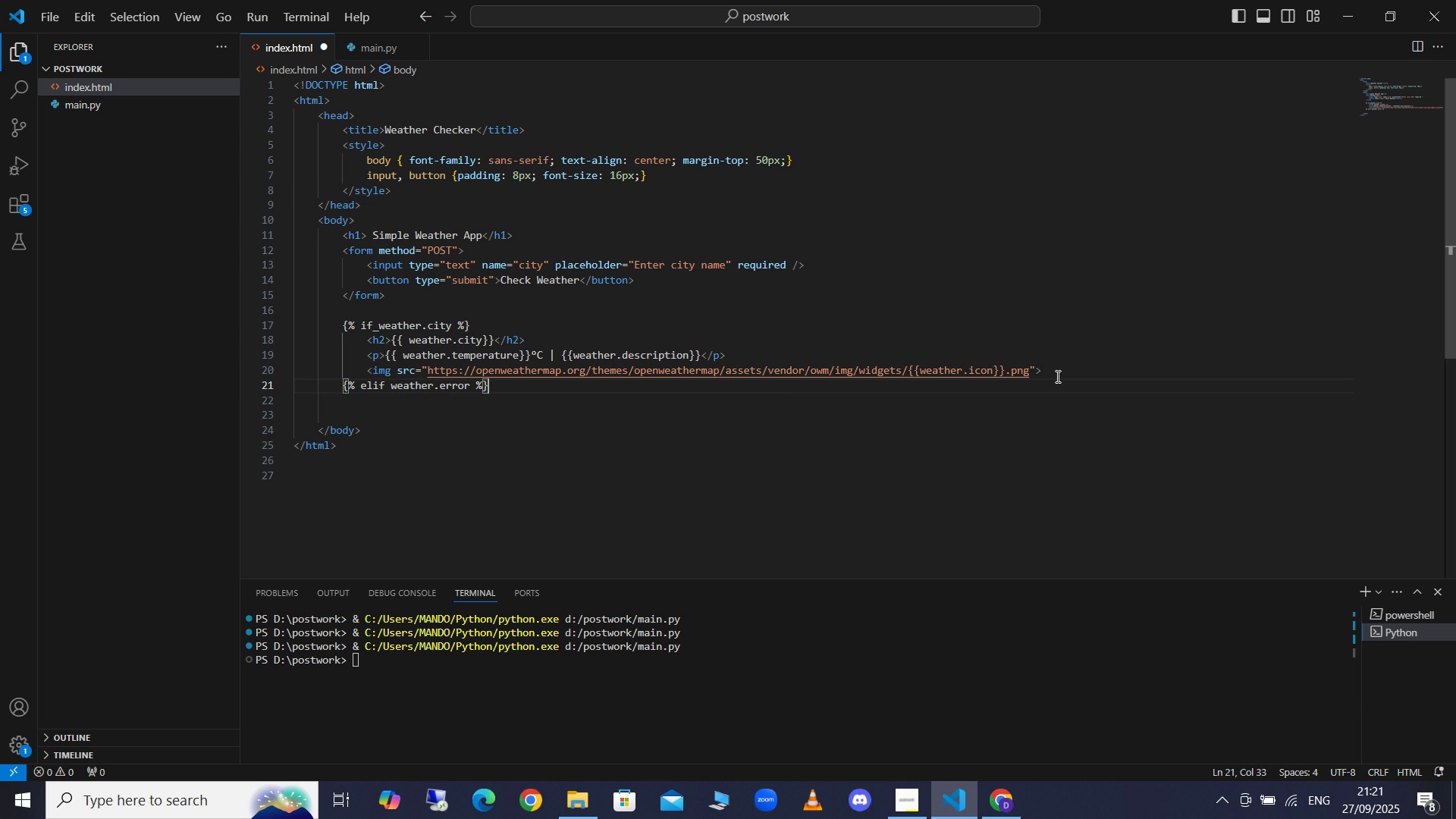 
key(Enter)
 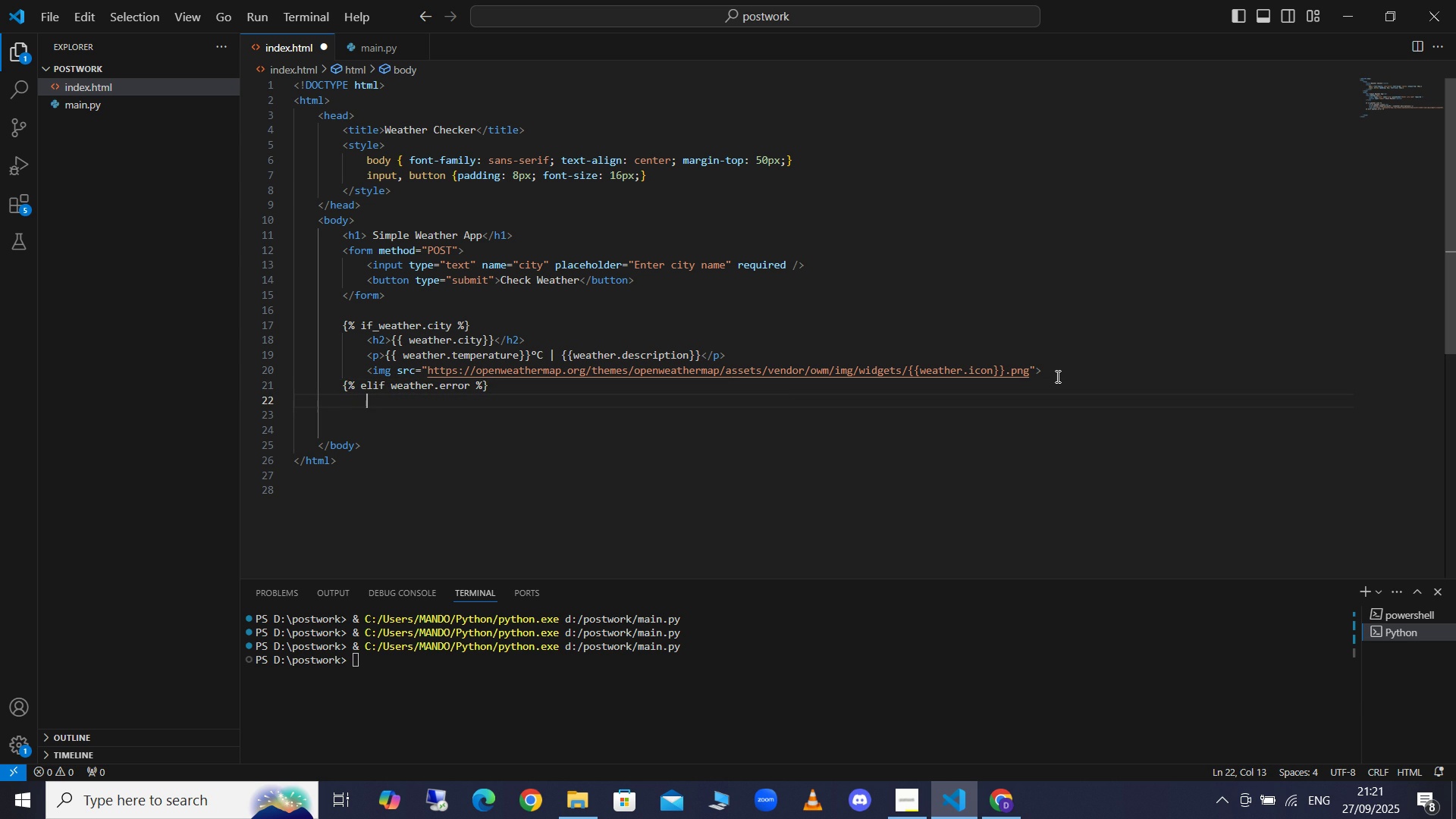 
key(Tab)
 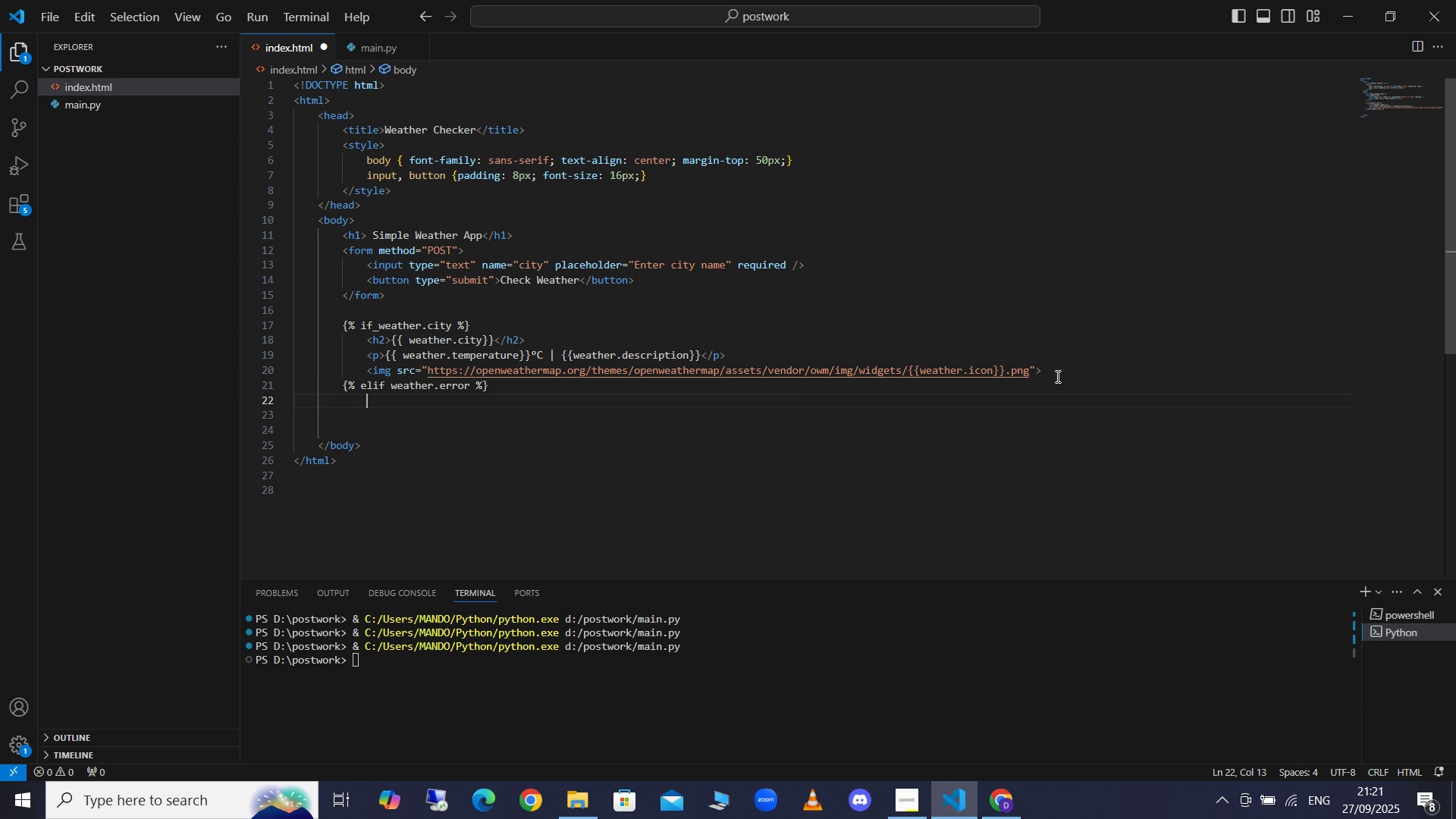 
key(P)
 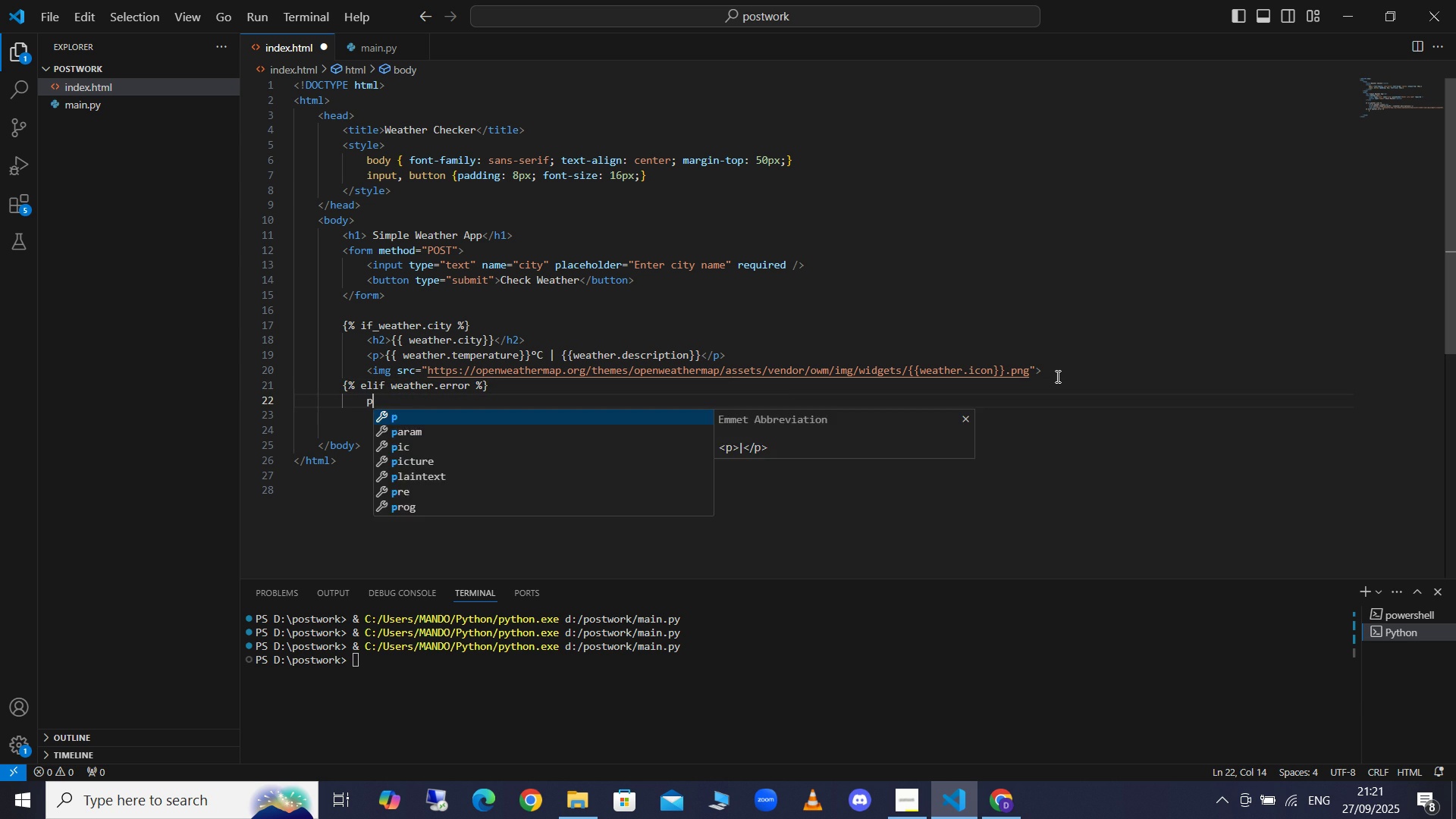 
key(Enter)
 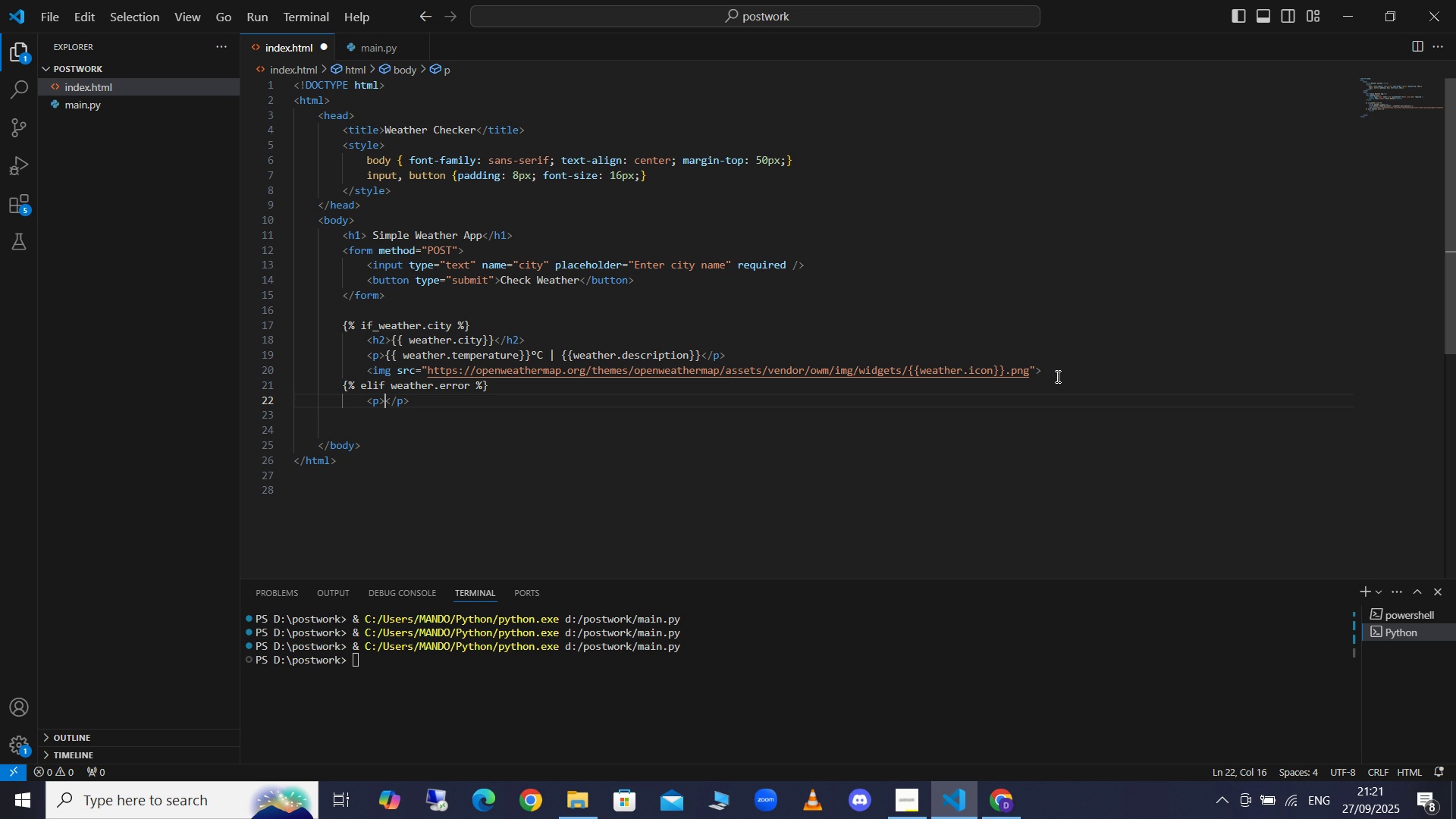 
key(ArrowLeft)
 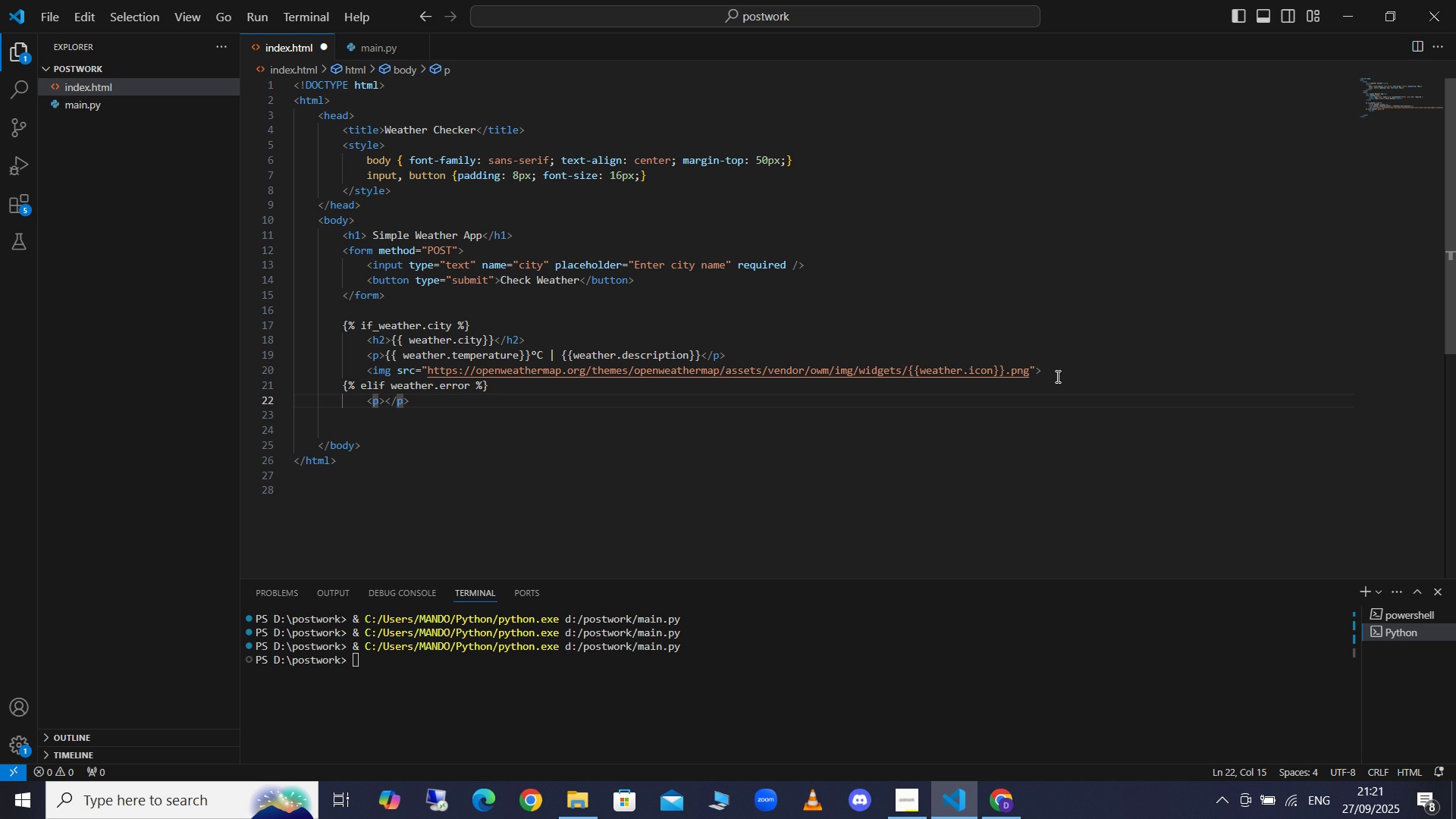 
type( a)
key(Backspace)
type(st)
 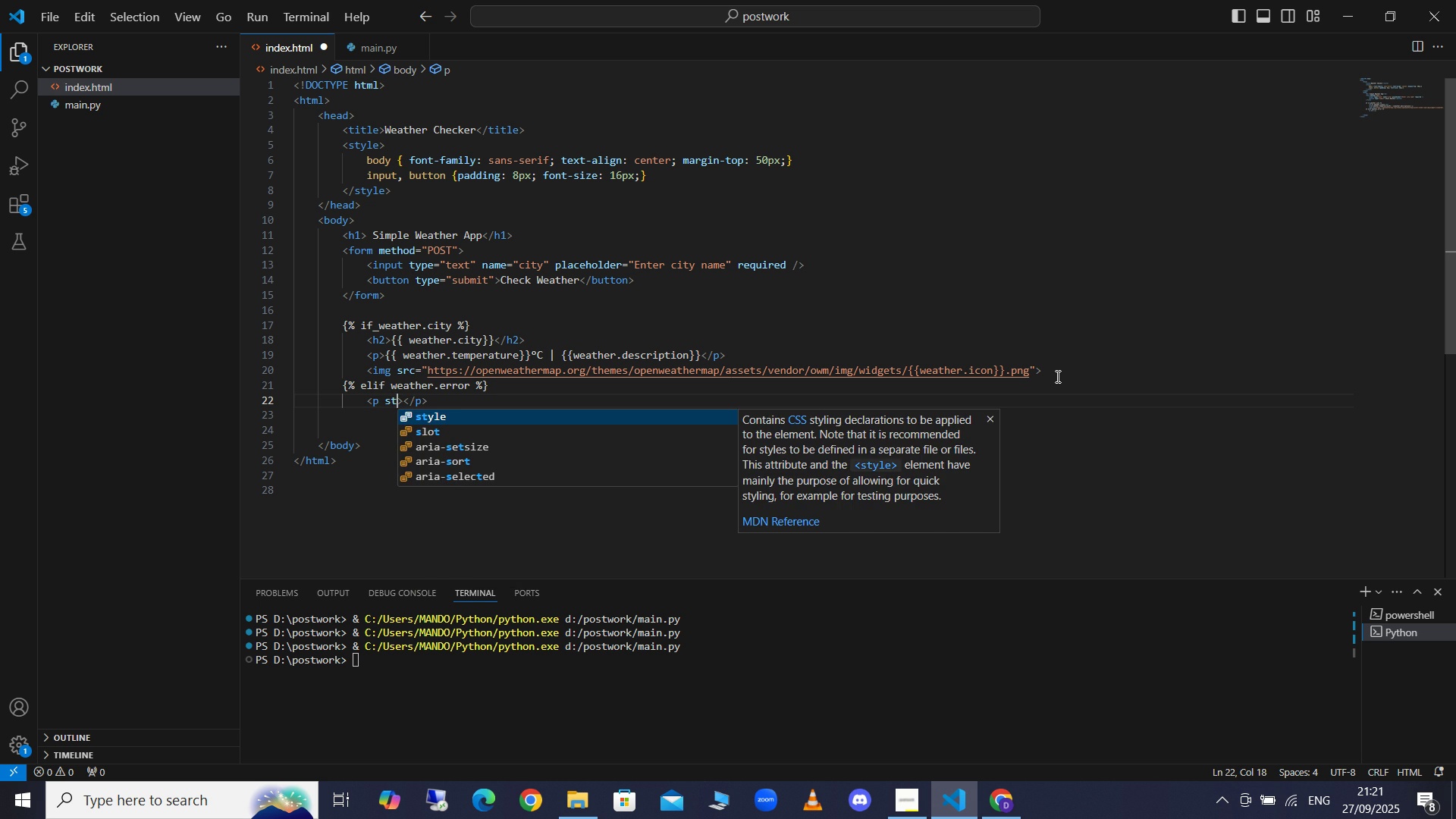 
key(Enter)
 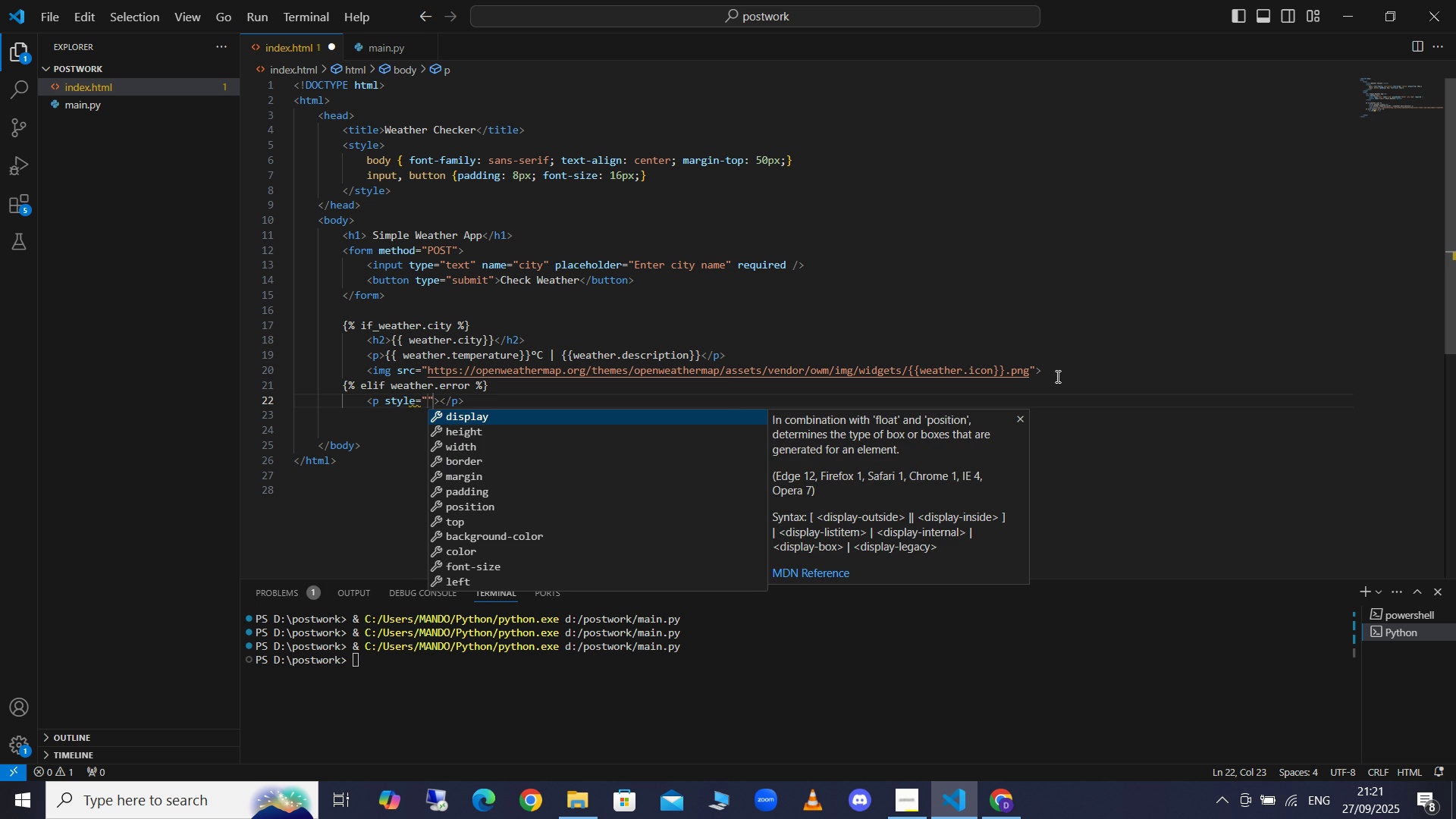 
type(color)
 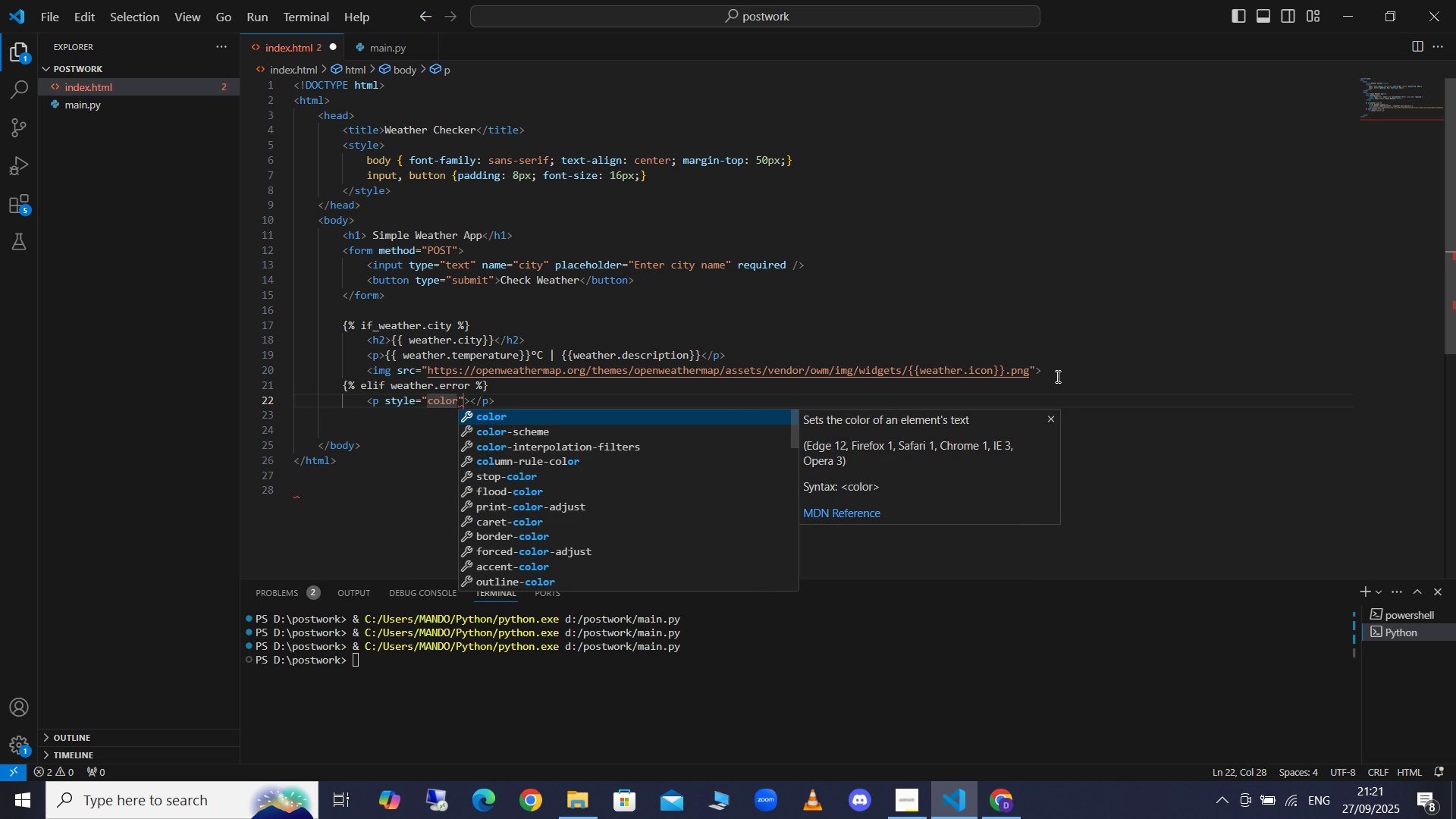 
key(Enter)
 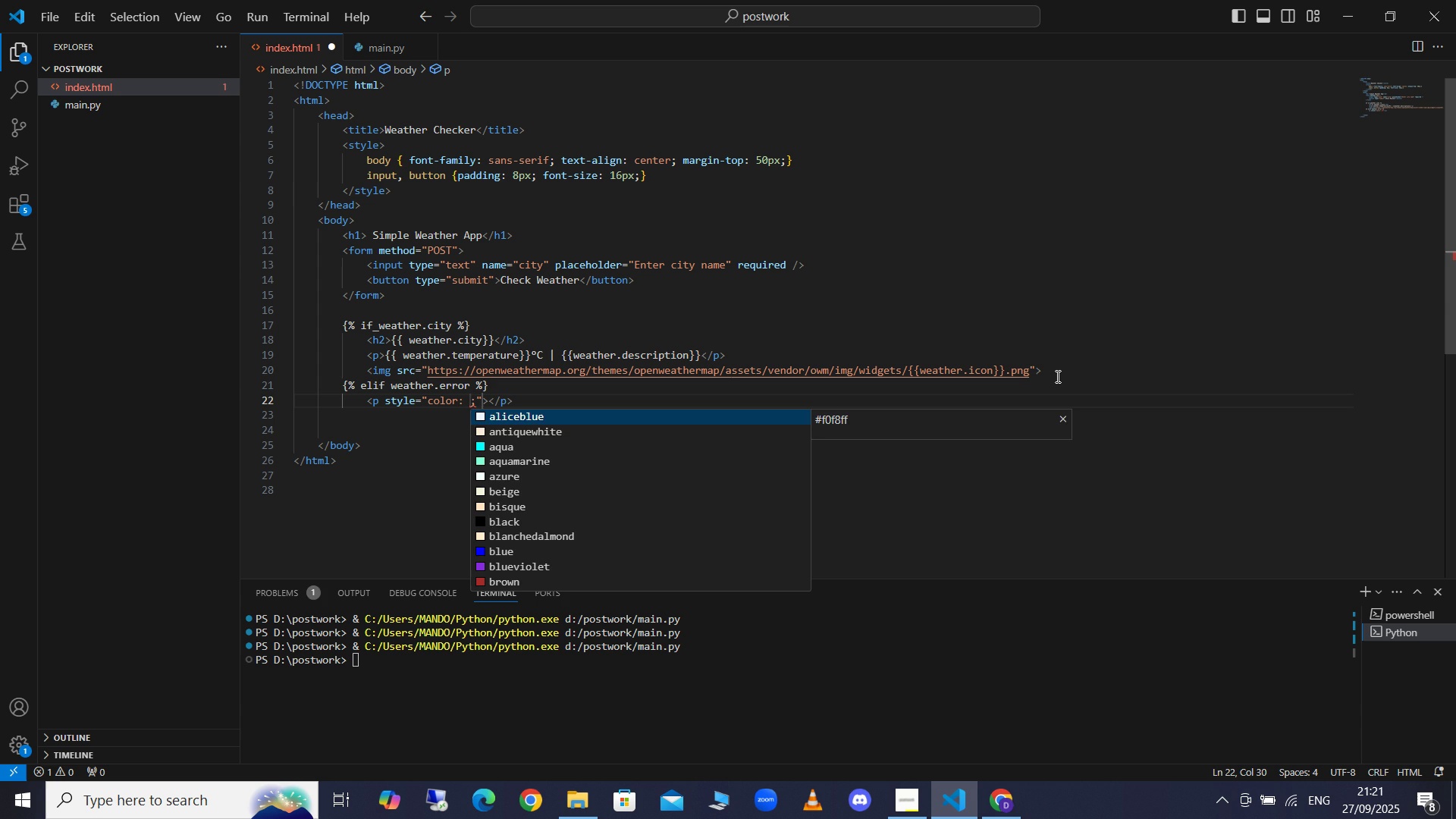 
type(red)
 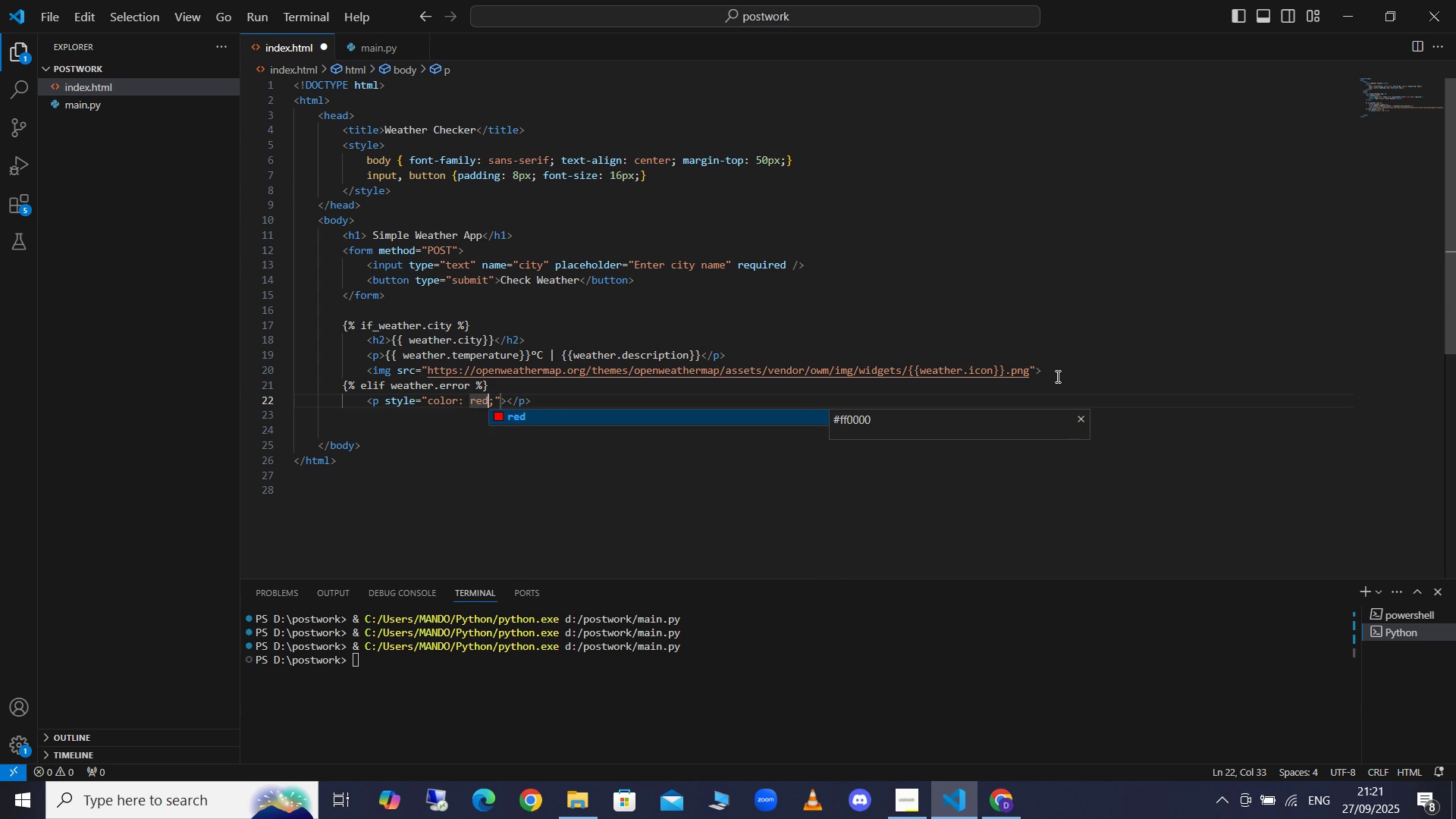 
key(Enter)
 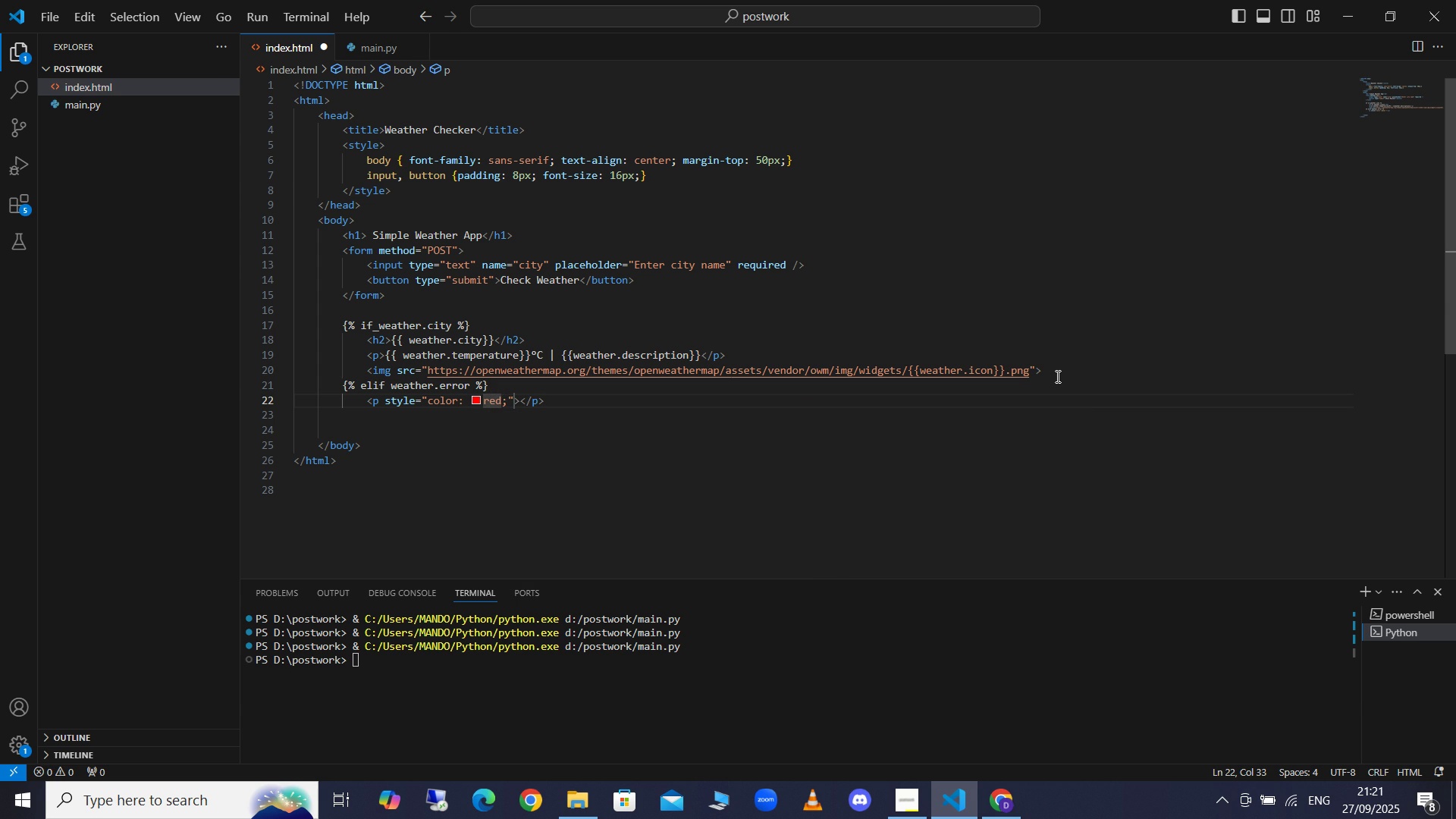 
key(ArrowRight)
 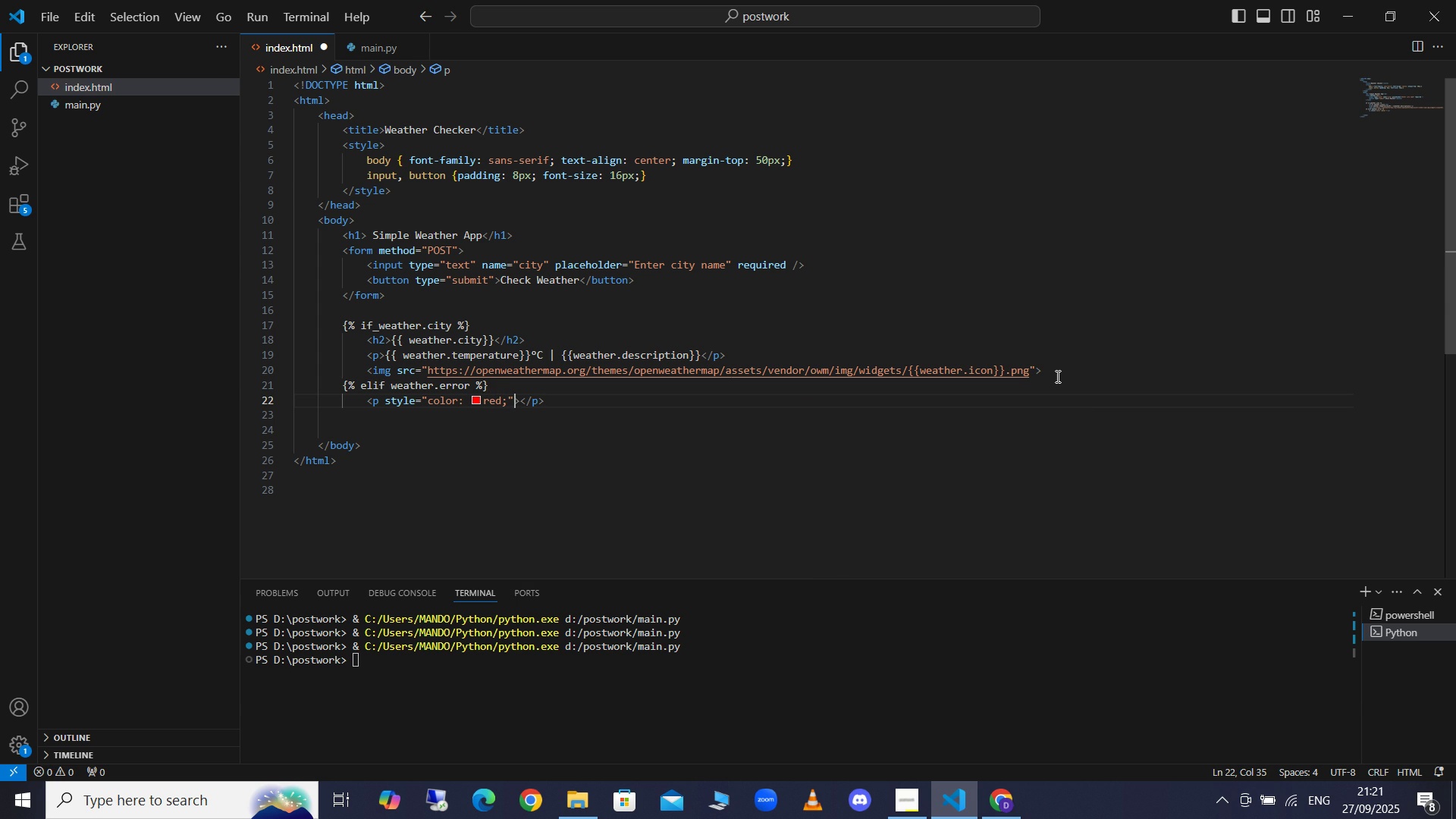 
key(ArrowRight)
 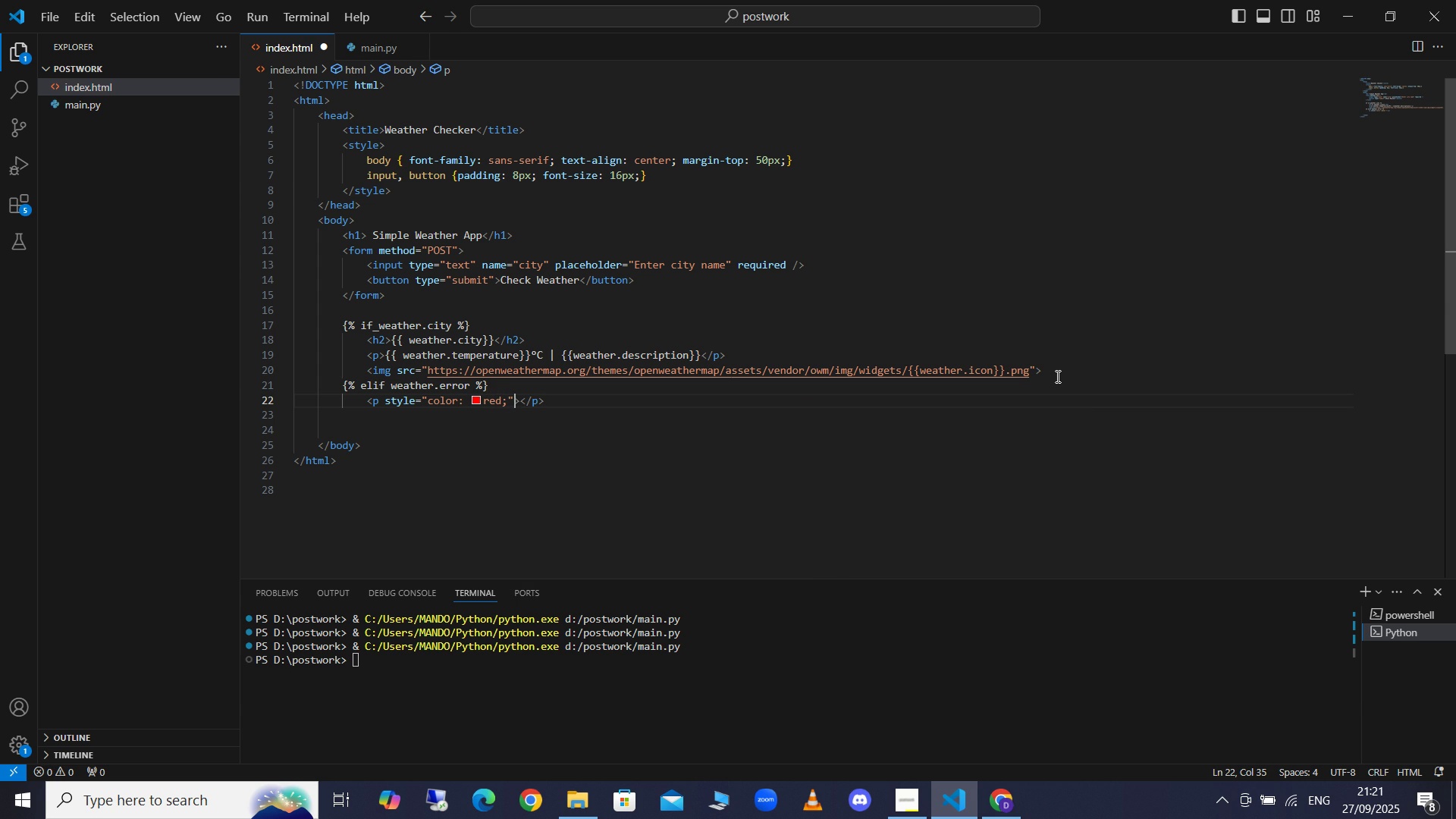 
key(ArrowRight)
 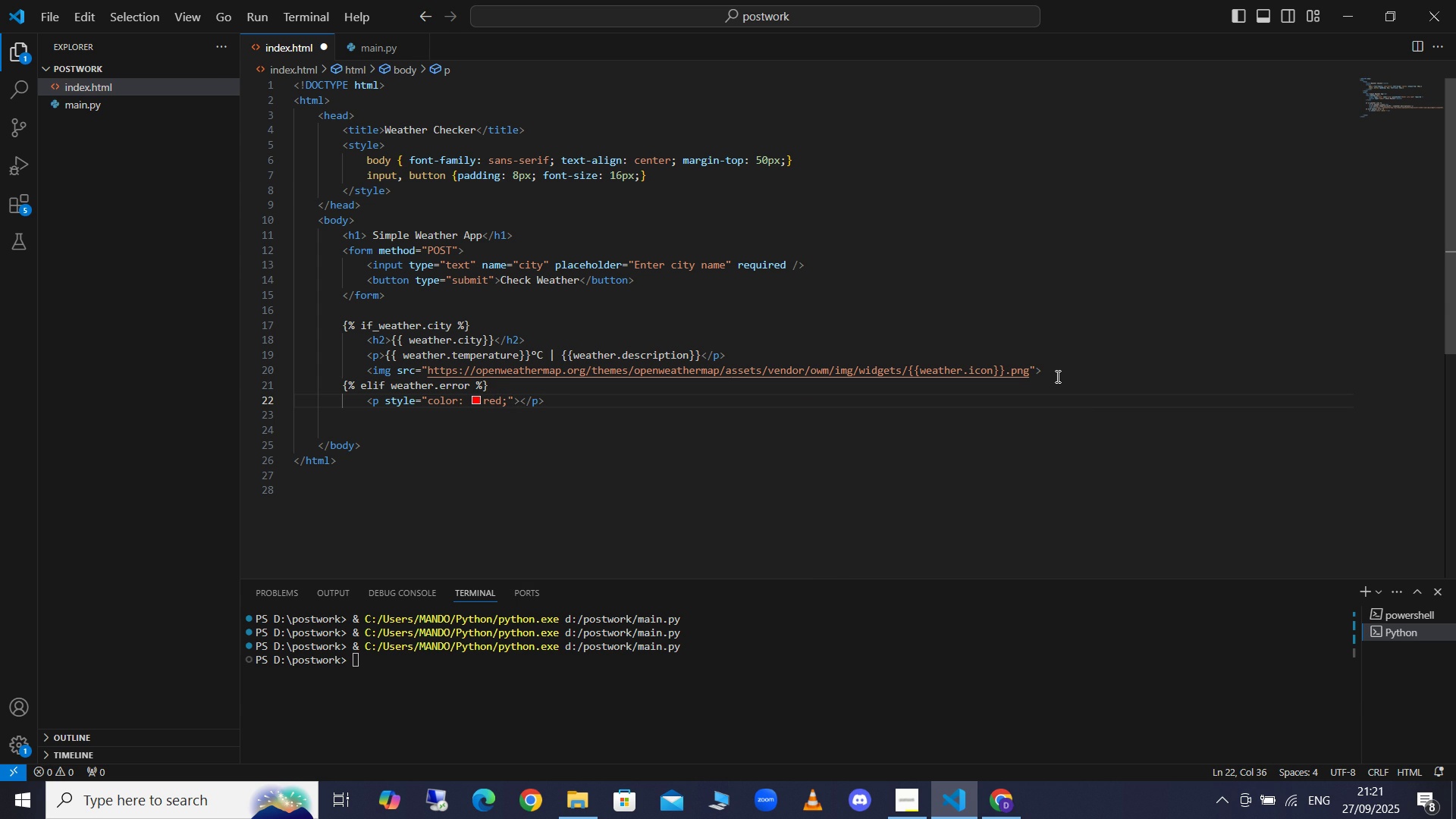 
type({{weather.error}})
 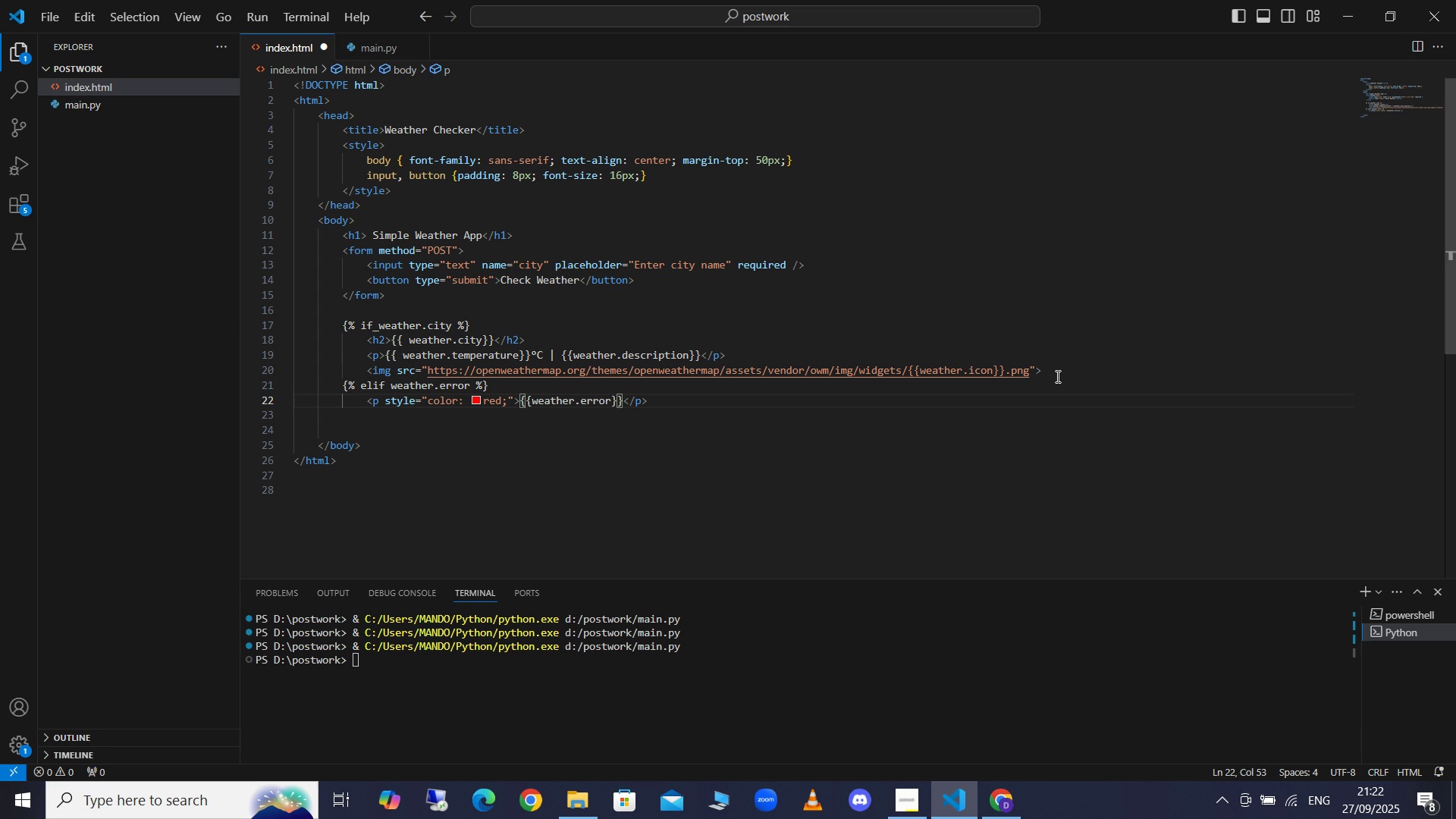 
key(ArrowRight)
 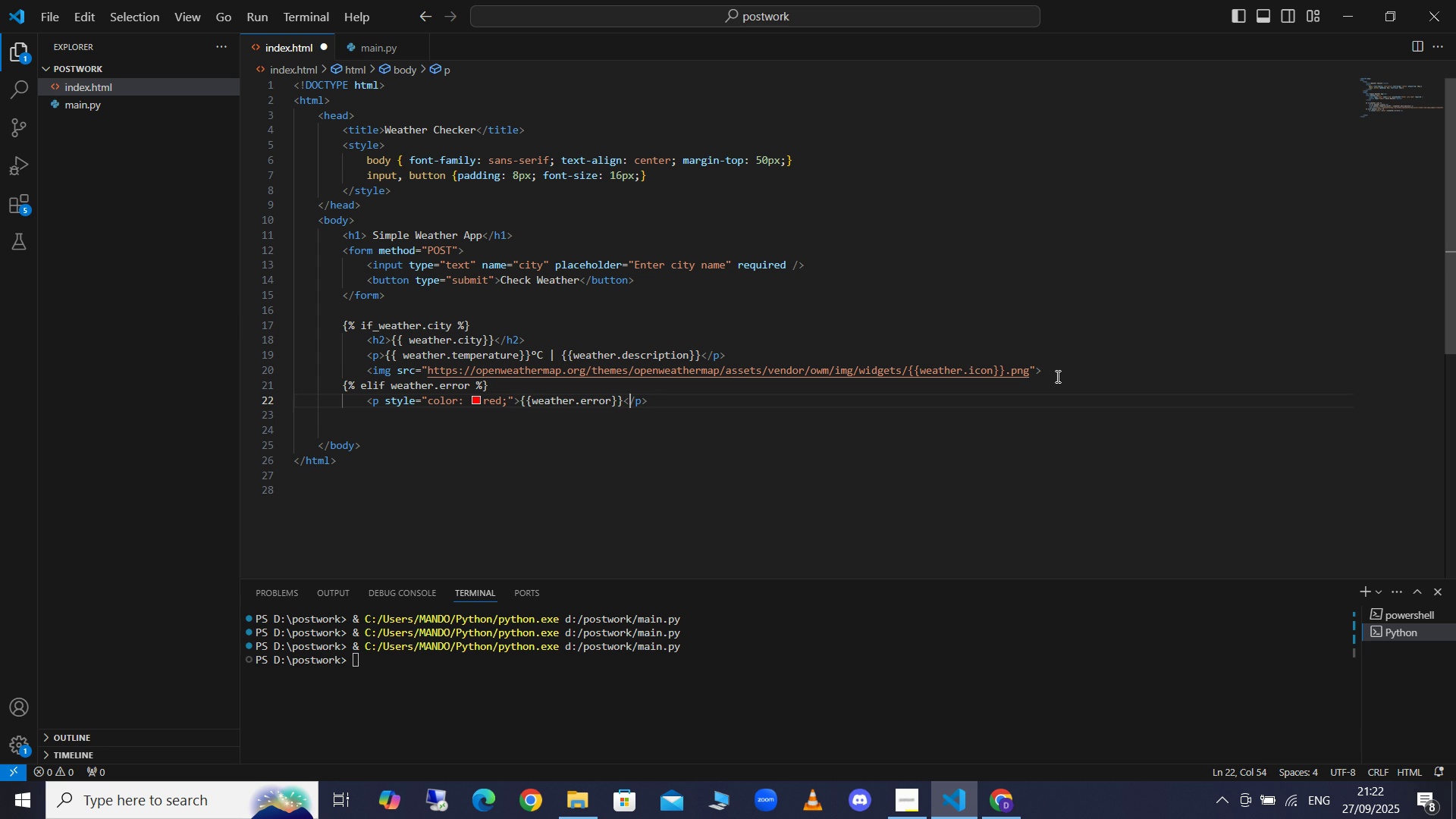 
key(ArrowRight)
 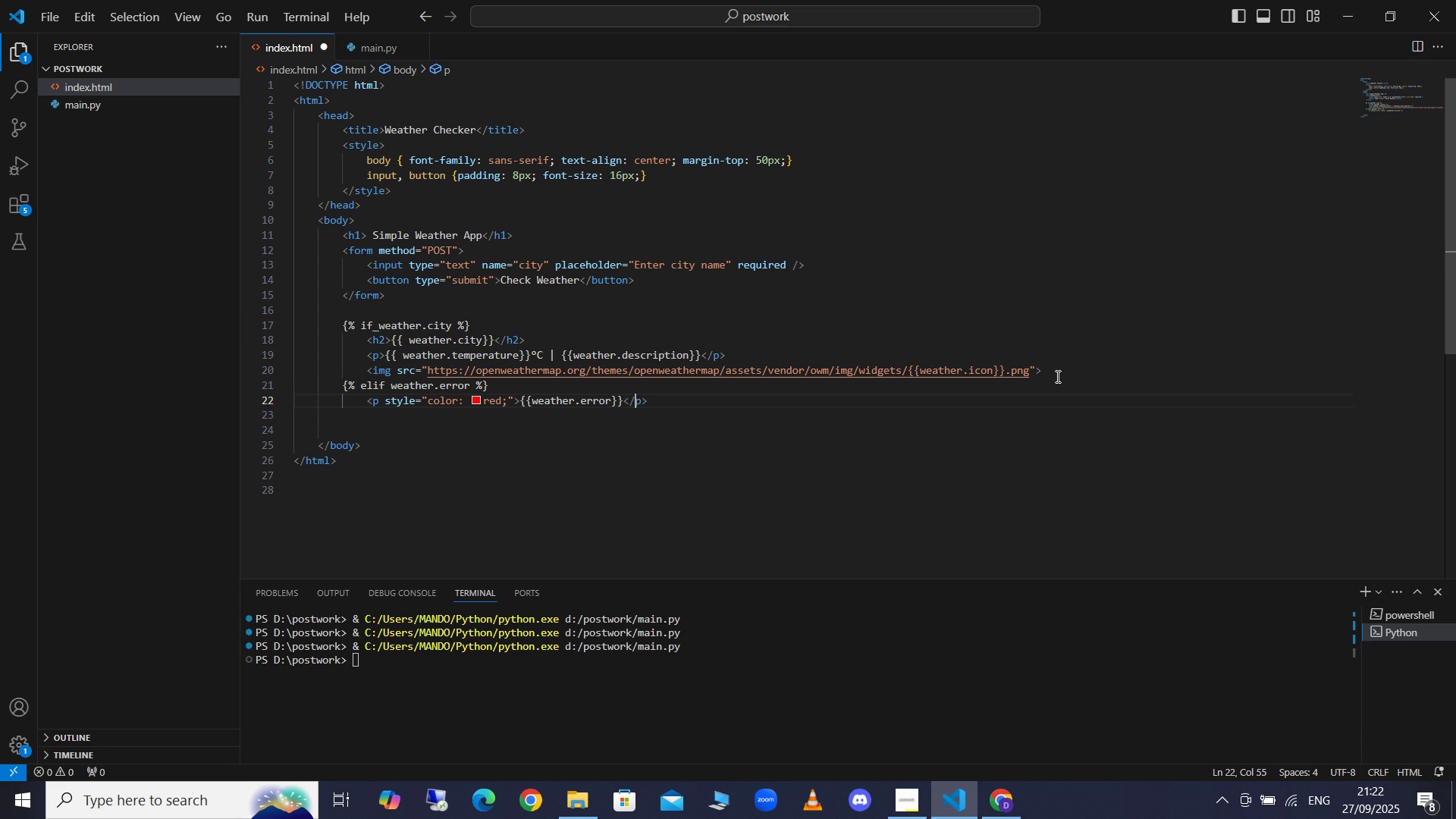 
key(ArrowRight)
 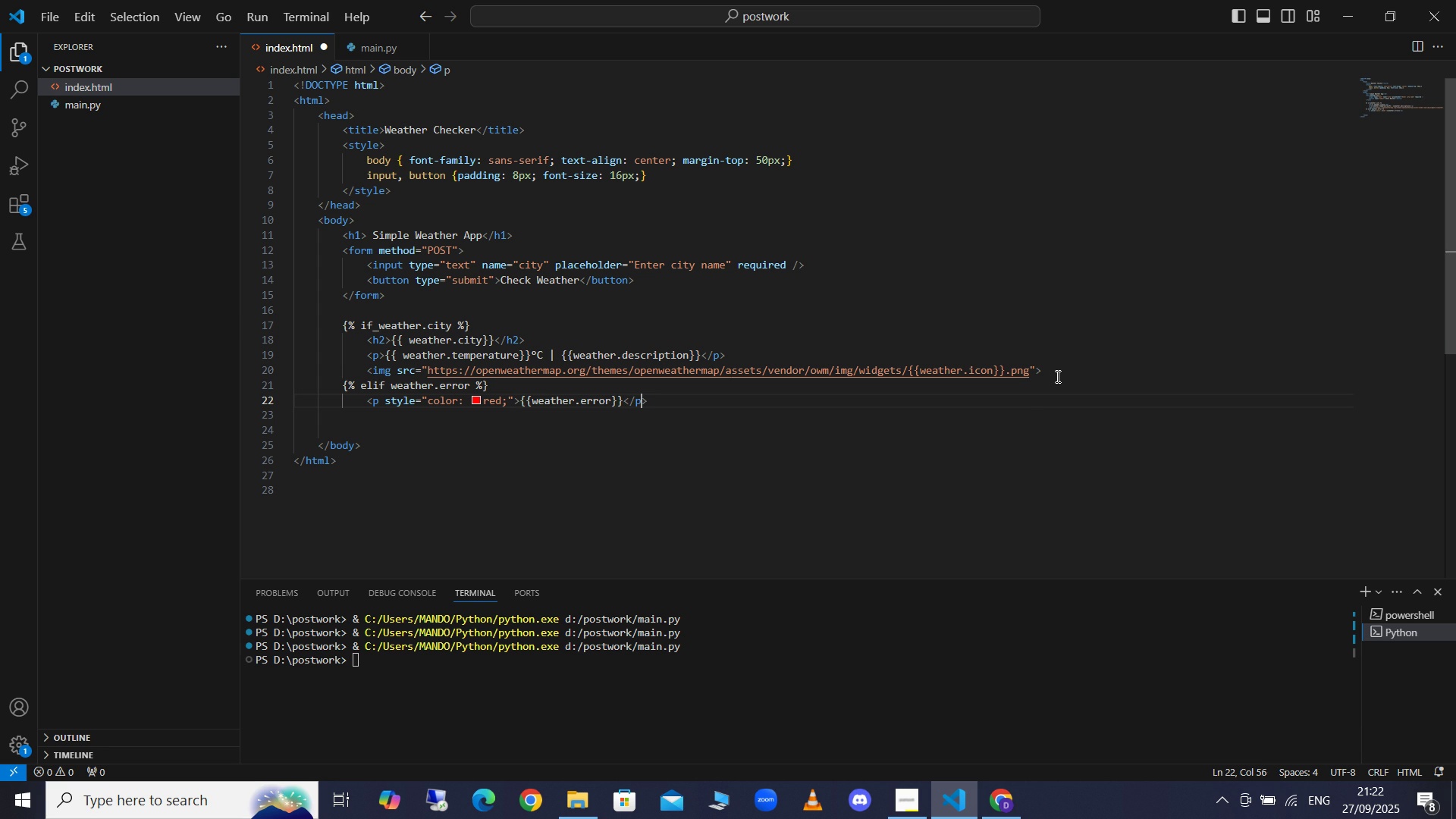 
key(ArrowRight)
 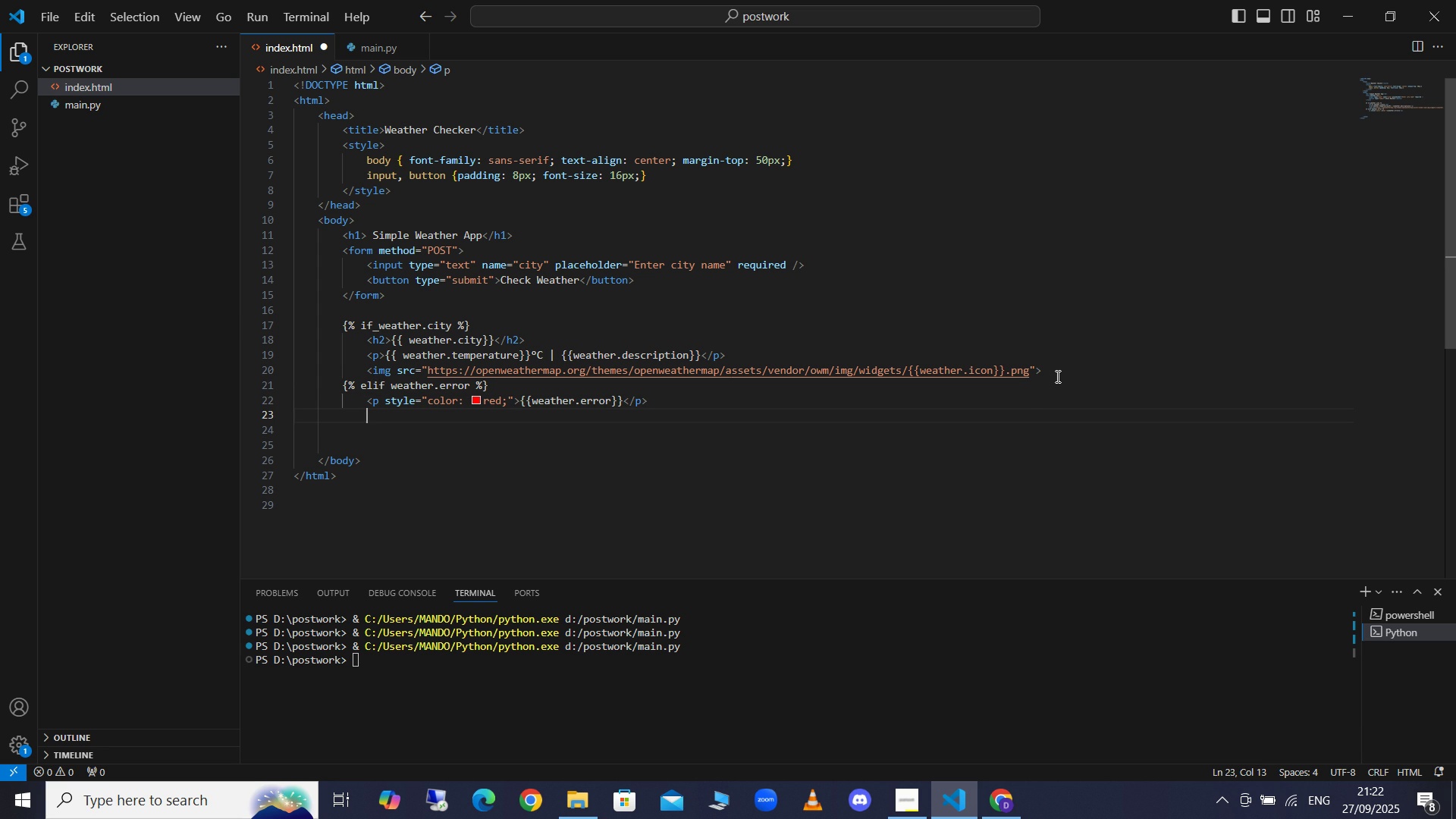 
key(Enter)
 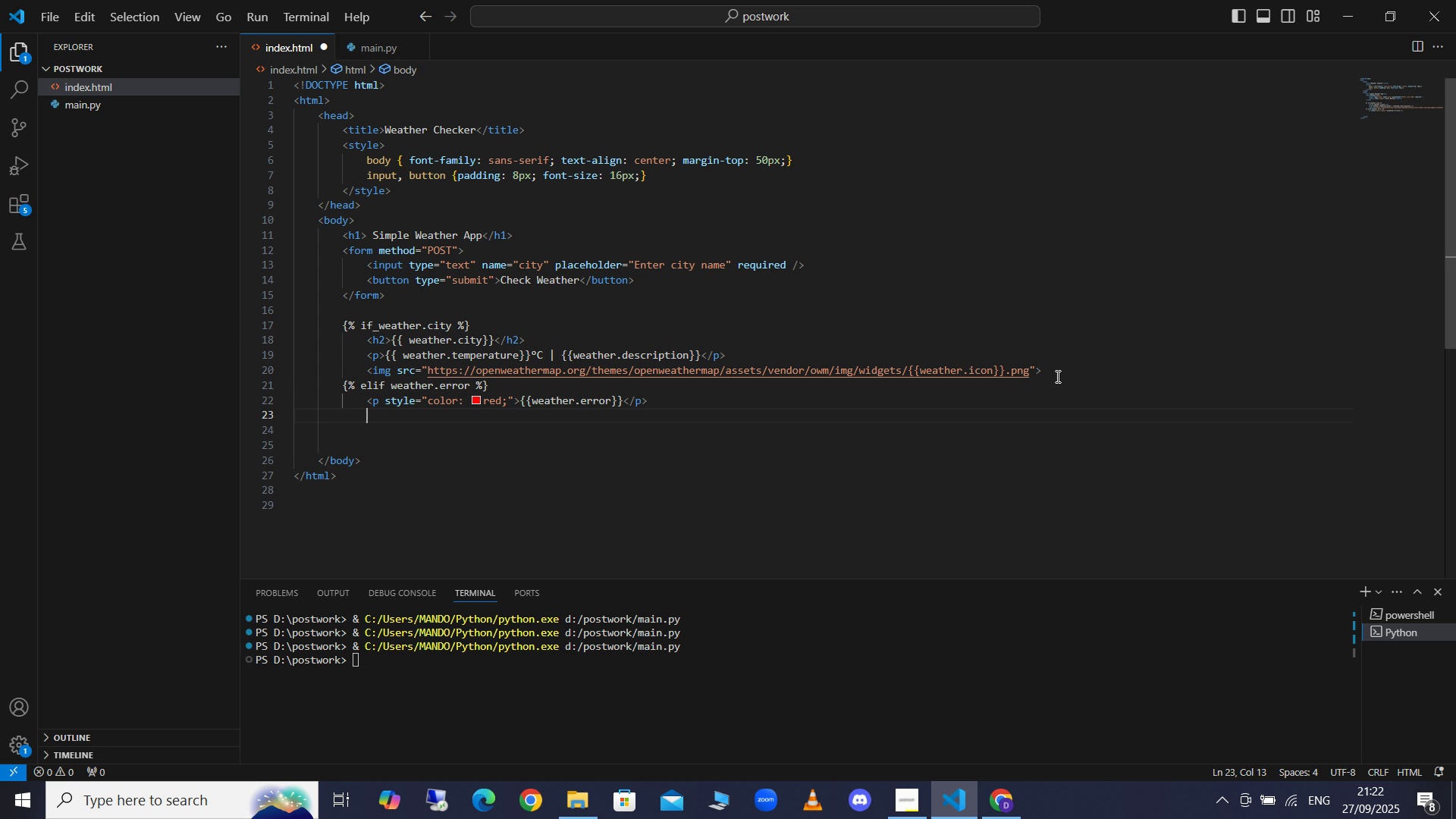 
key(Backspace)
type({% endif %)
 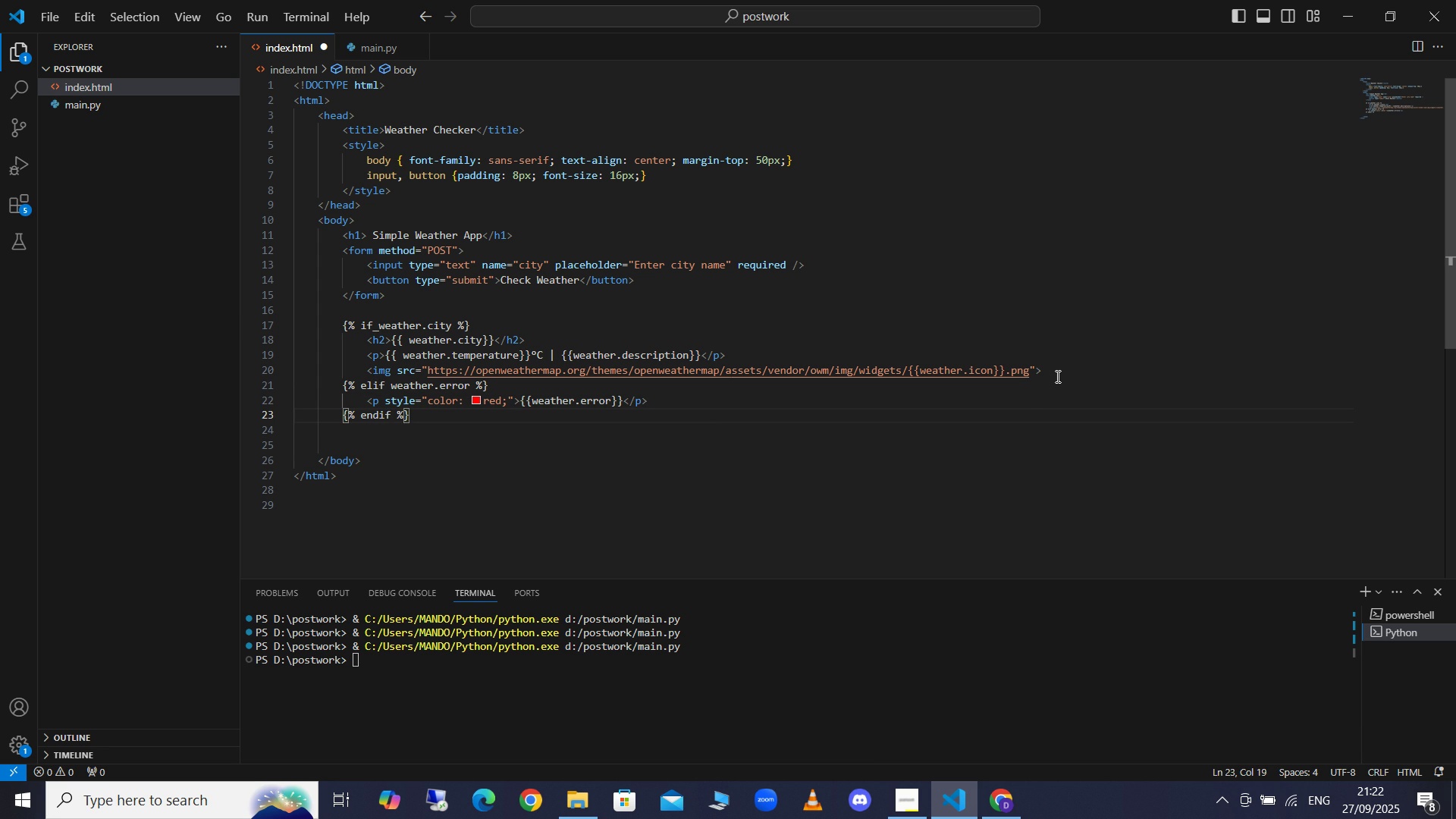 
key(ArrowRight)
 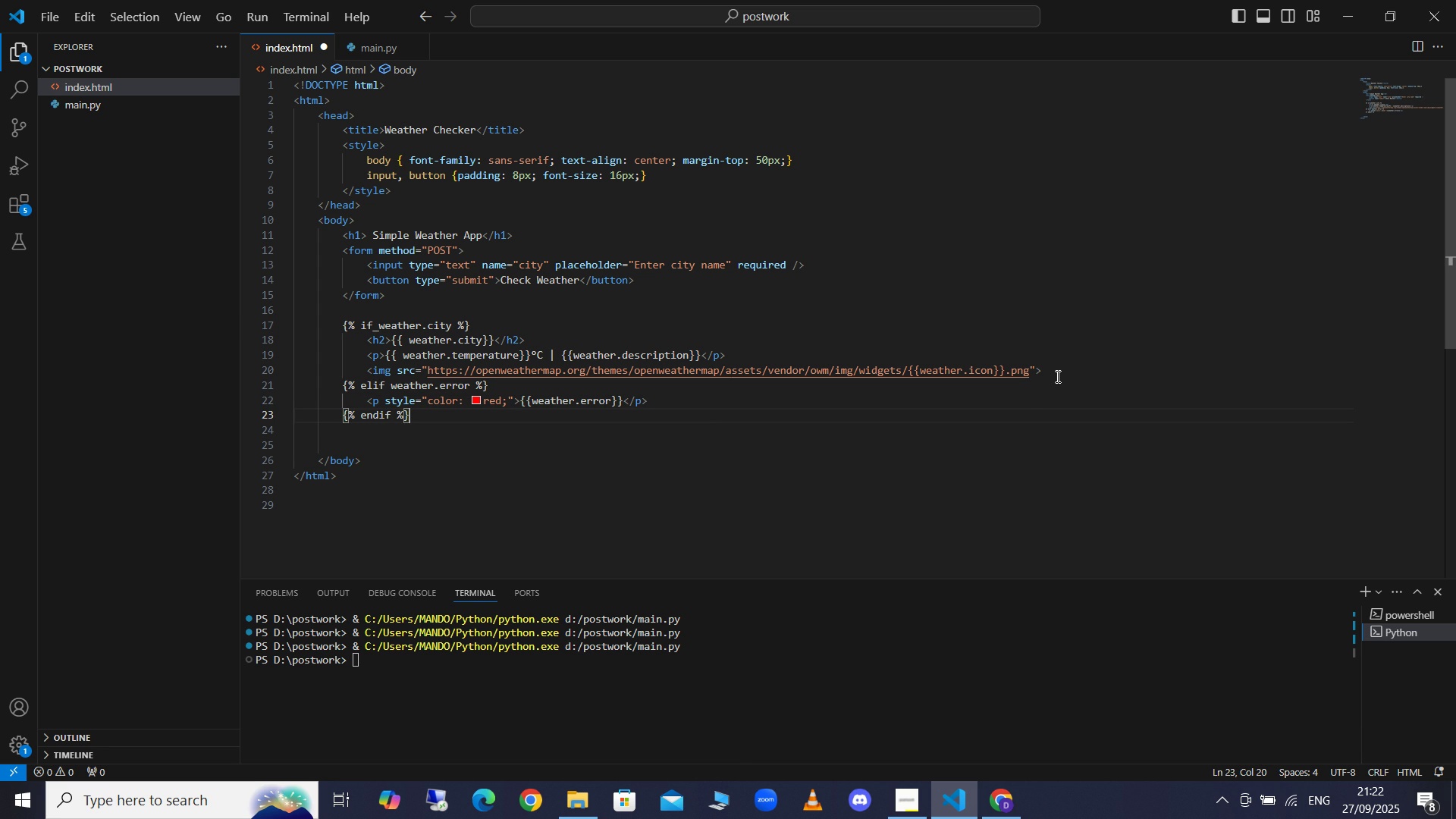 
wait(5.05)
 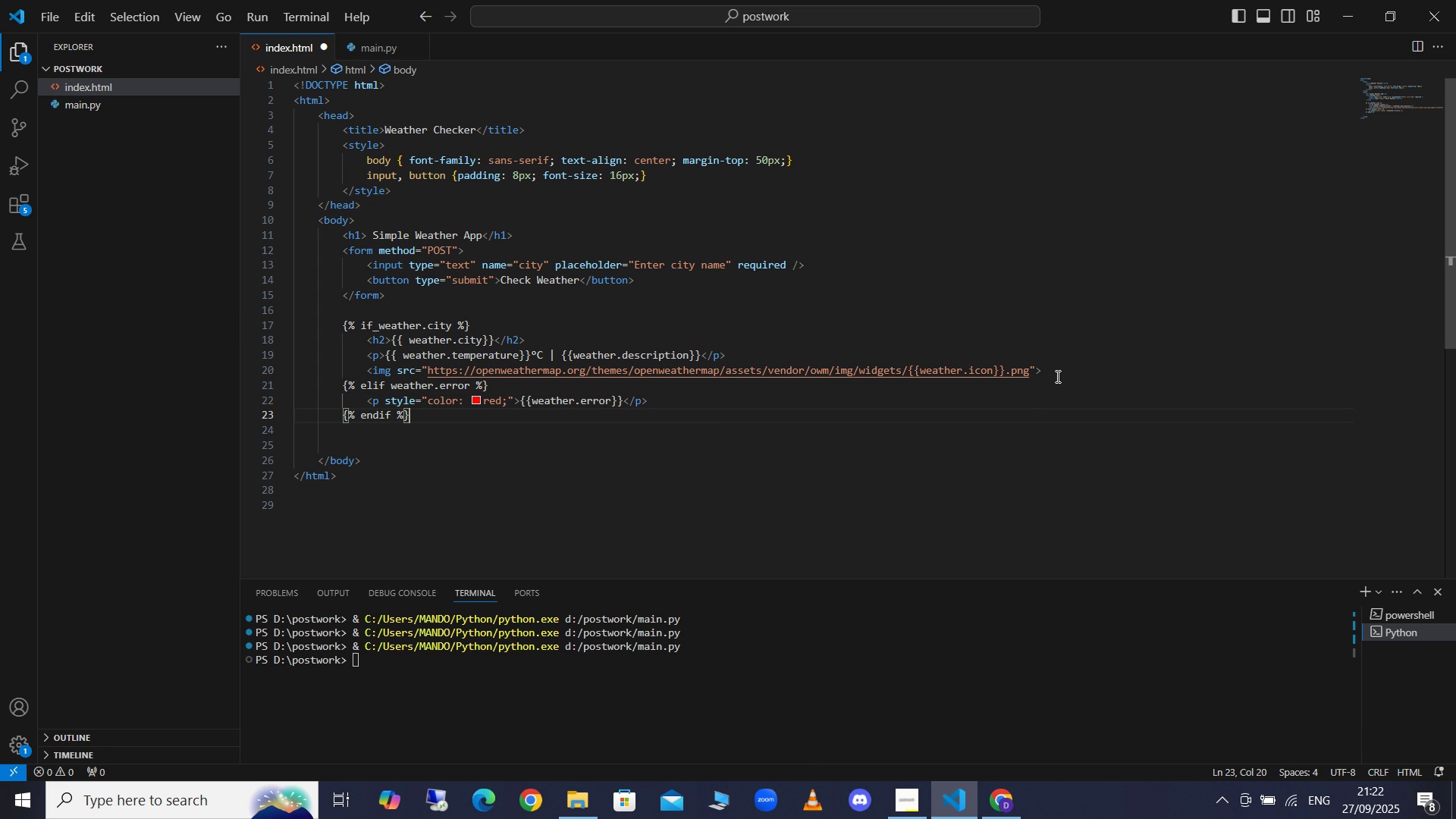 
left_click([874, 470])
 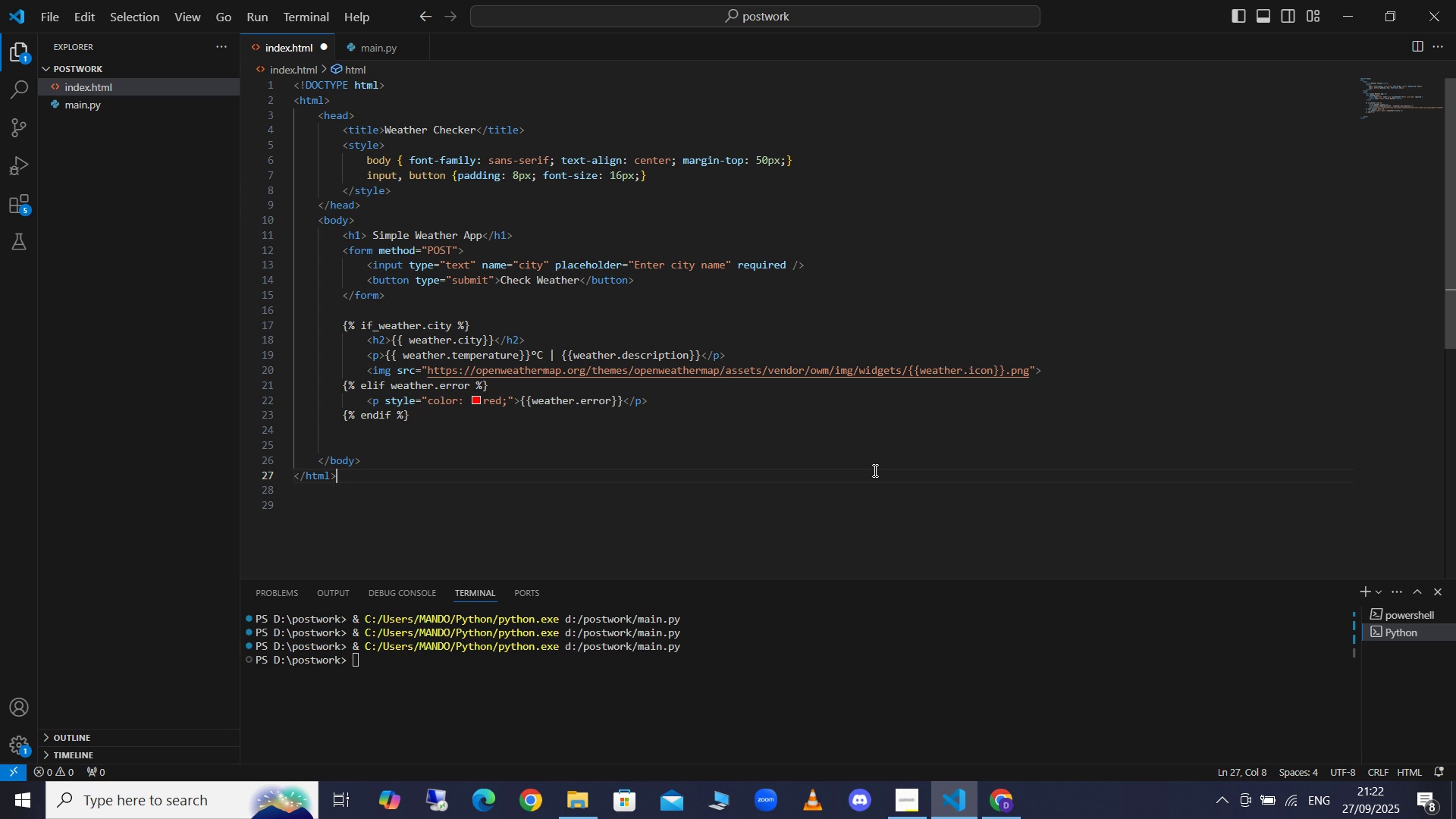 
key(Control+ControlLeft)
 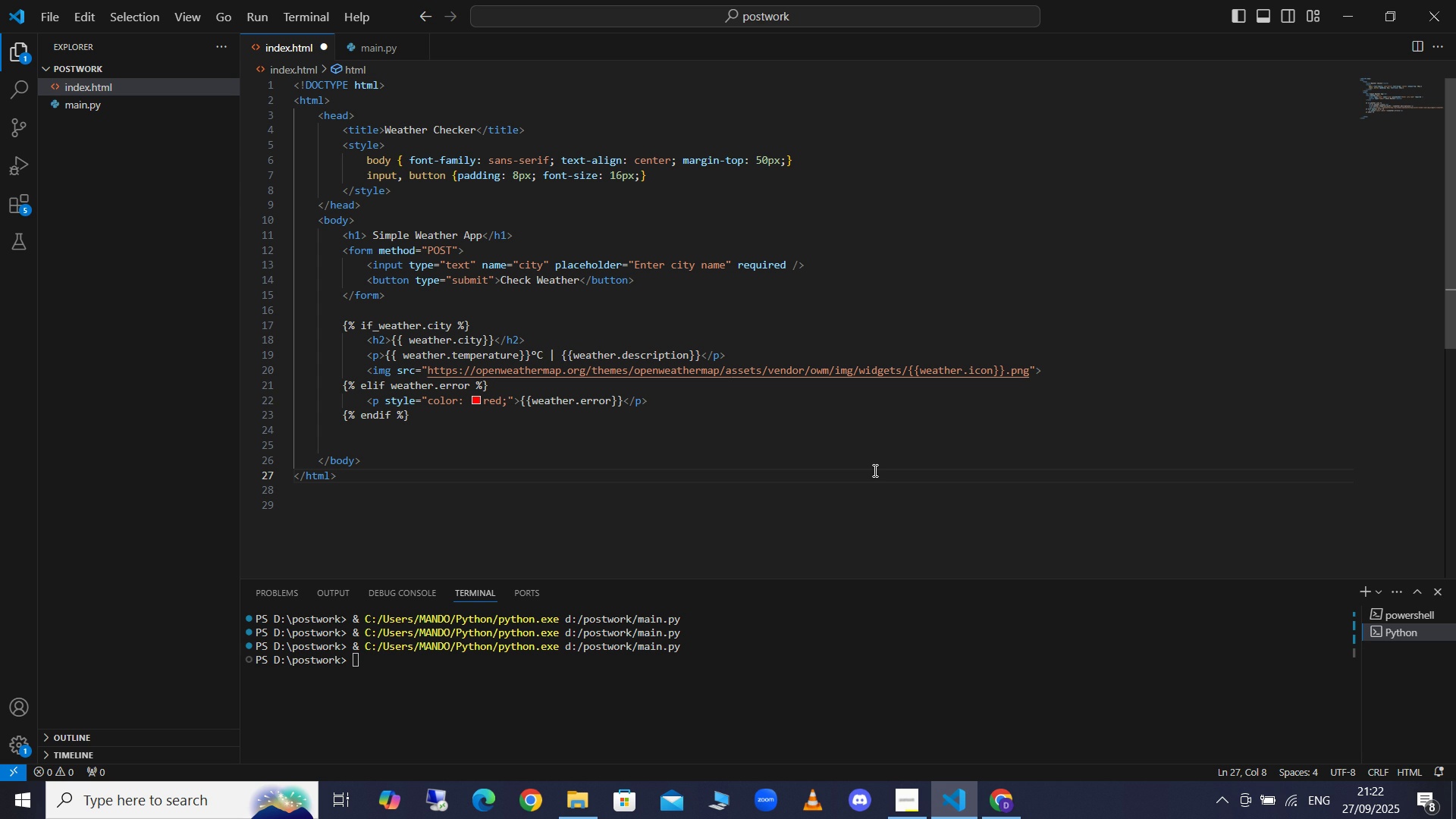 
key(Control+S)